 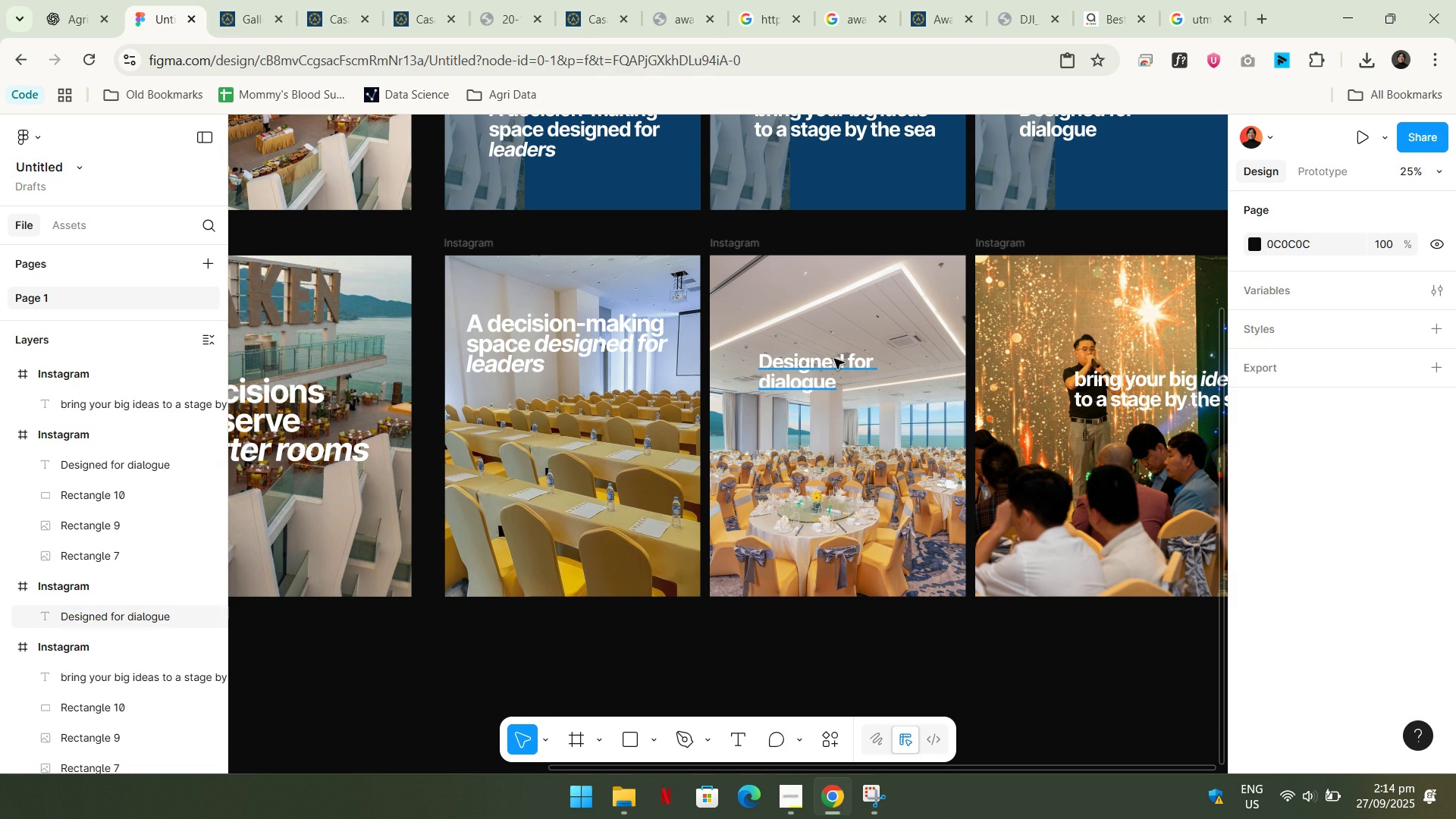 
triple_click([834, 359])
 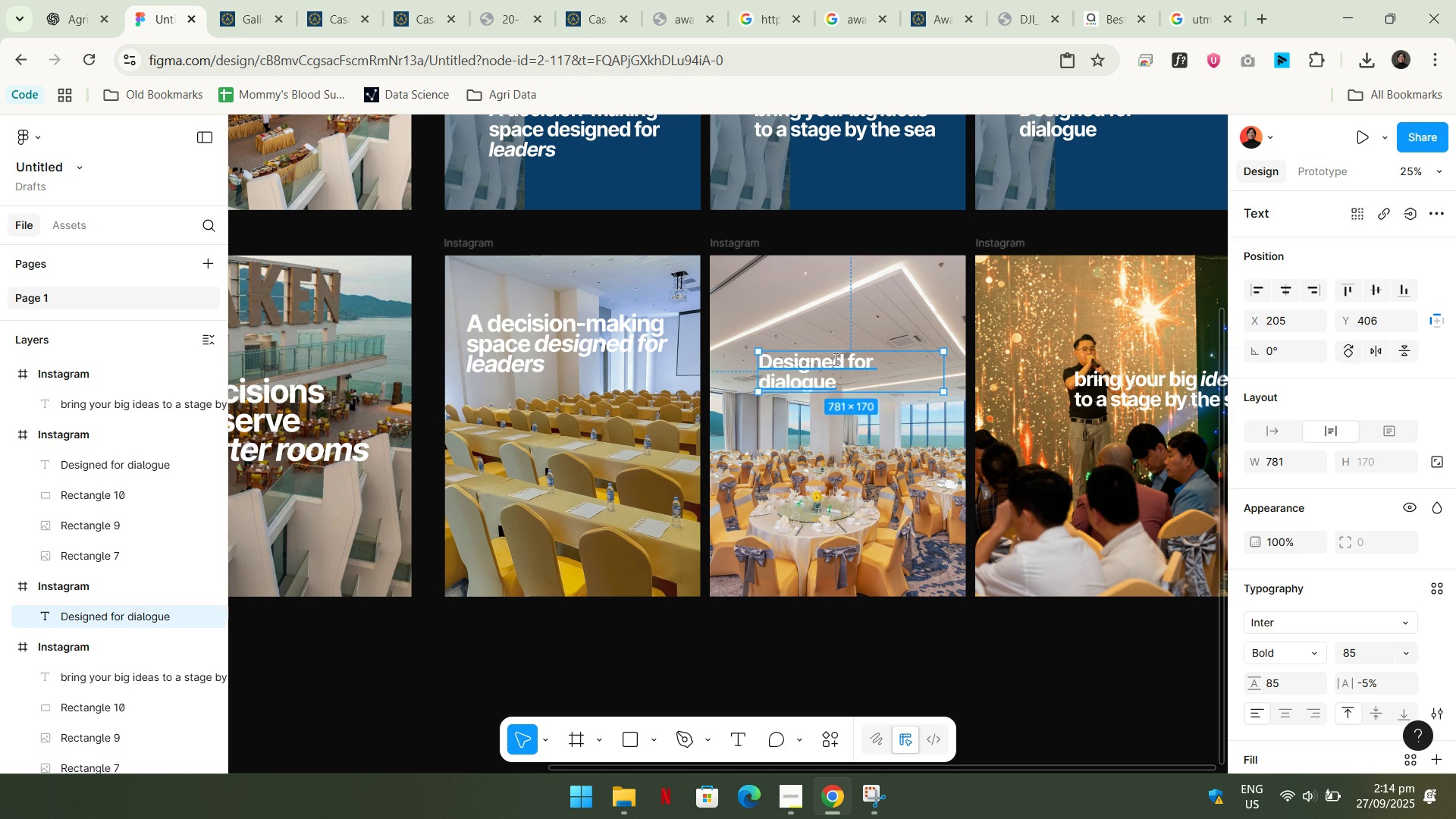 
triple_click([834, 359])
 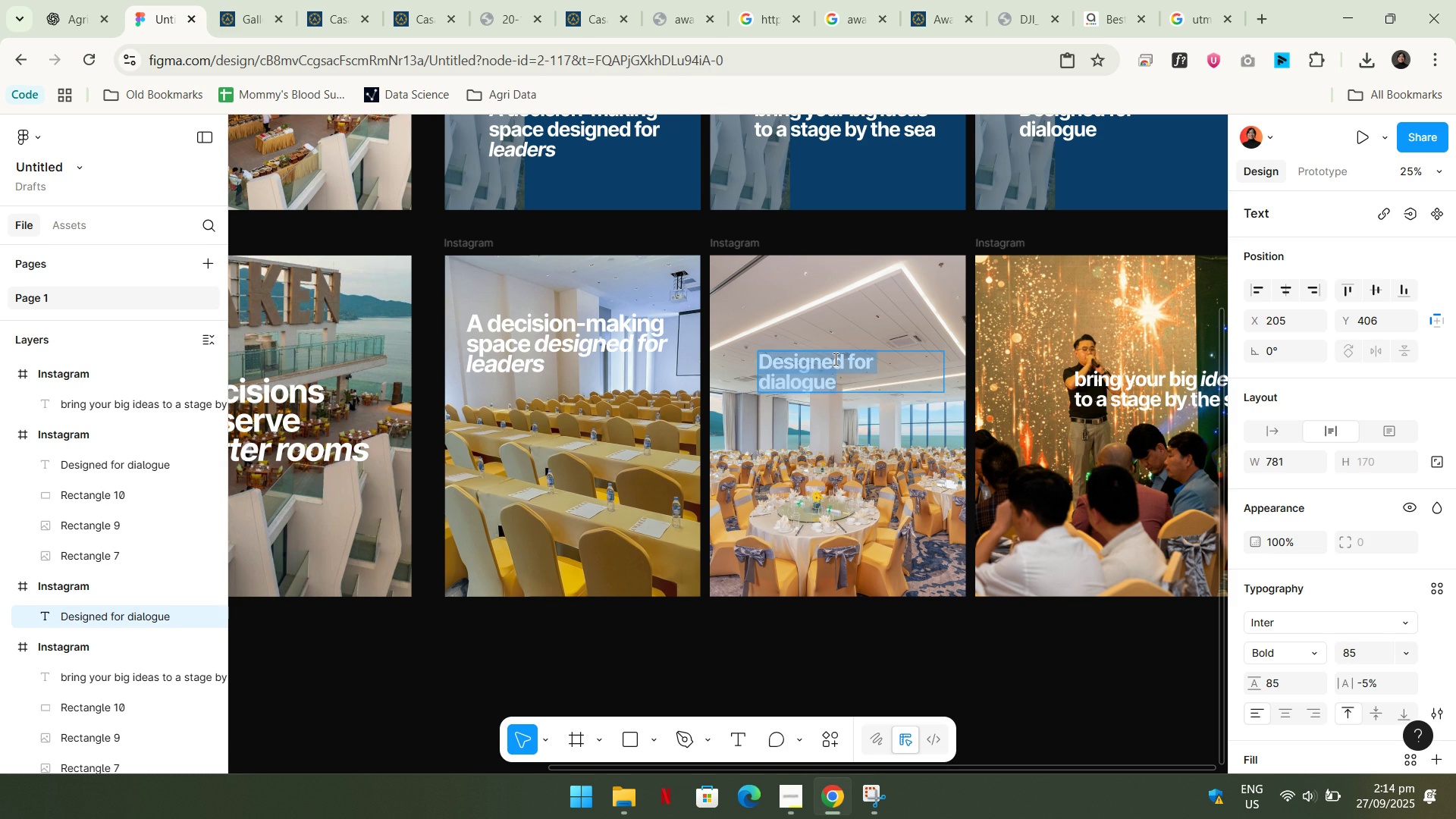 
triple_click([834, 359])
 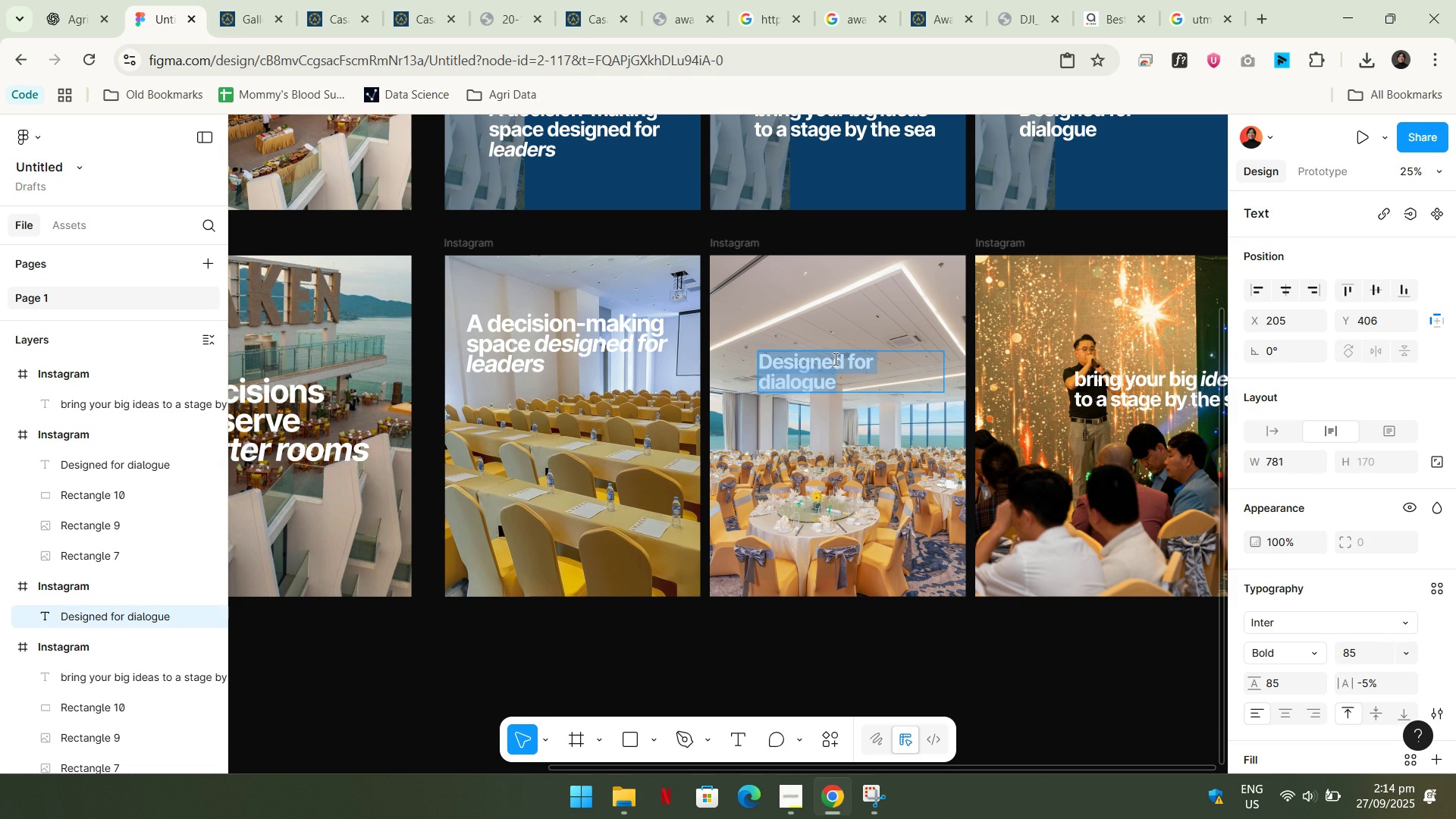 
key(Control+ControlLeft)
 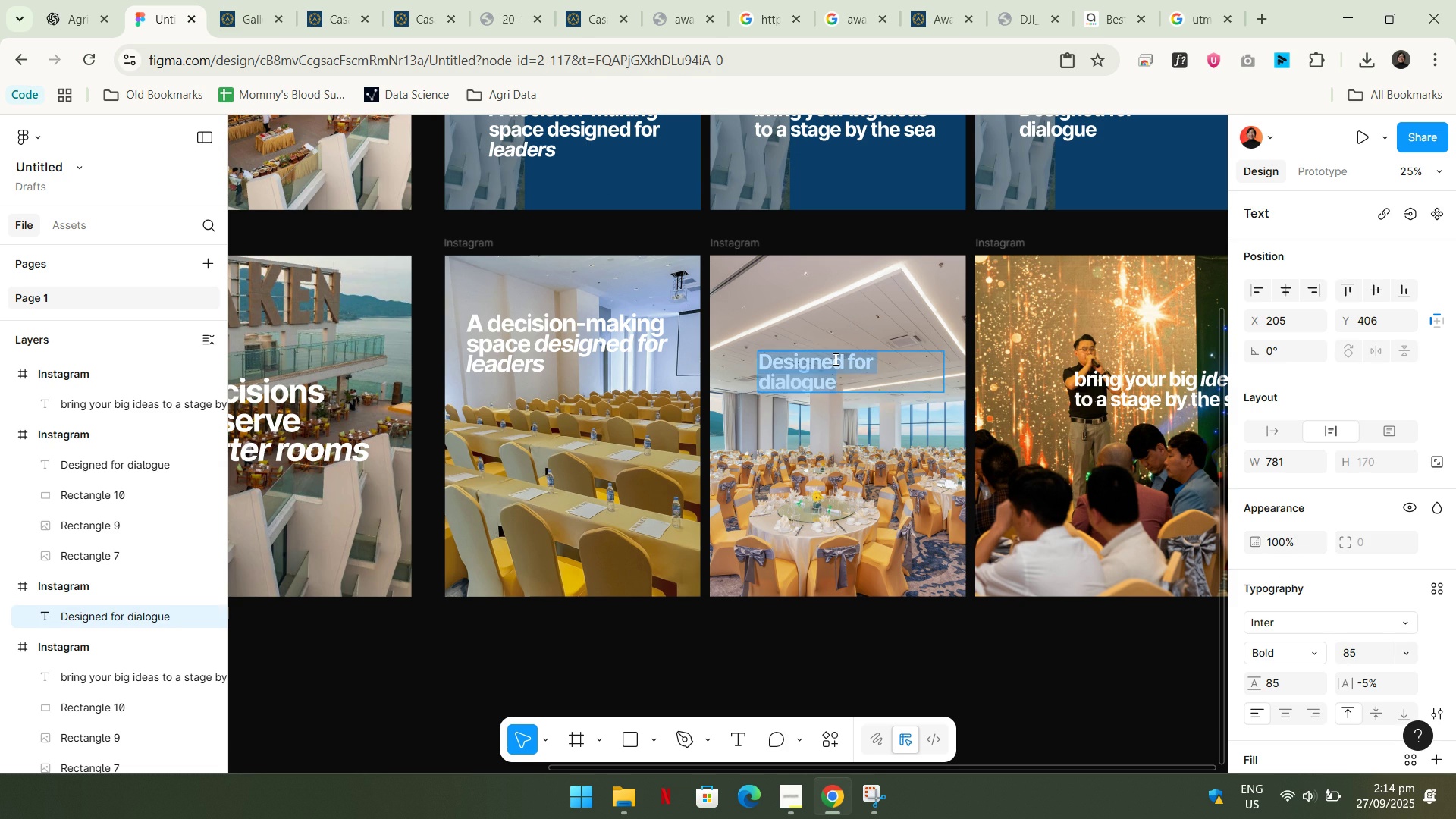 
key(Control+Shift+ShiftLeft)
 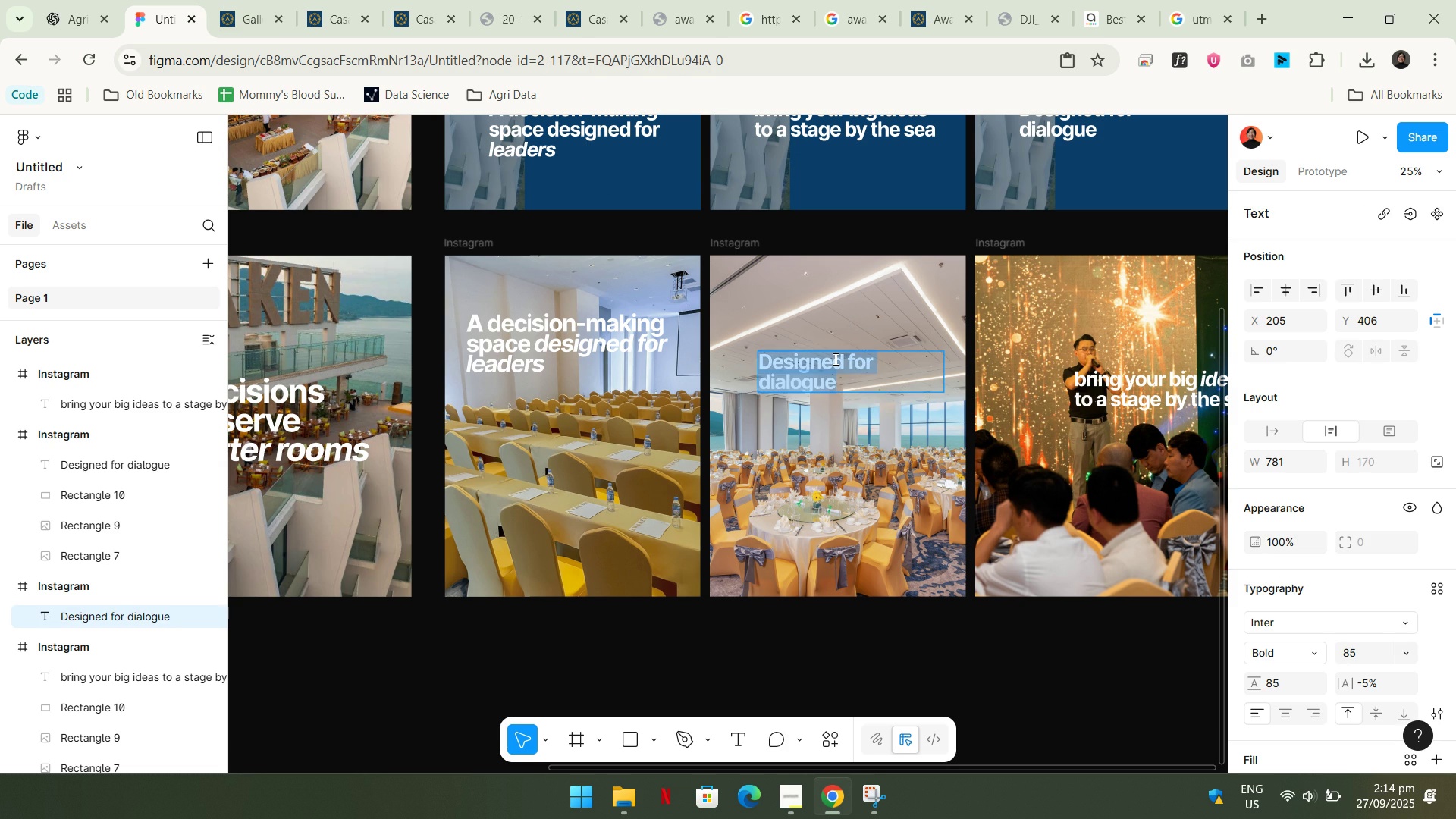 
key(Control+Shift+V)
 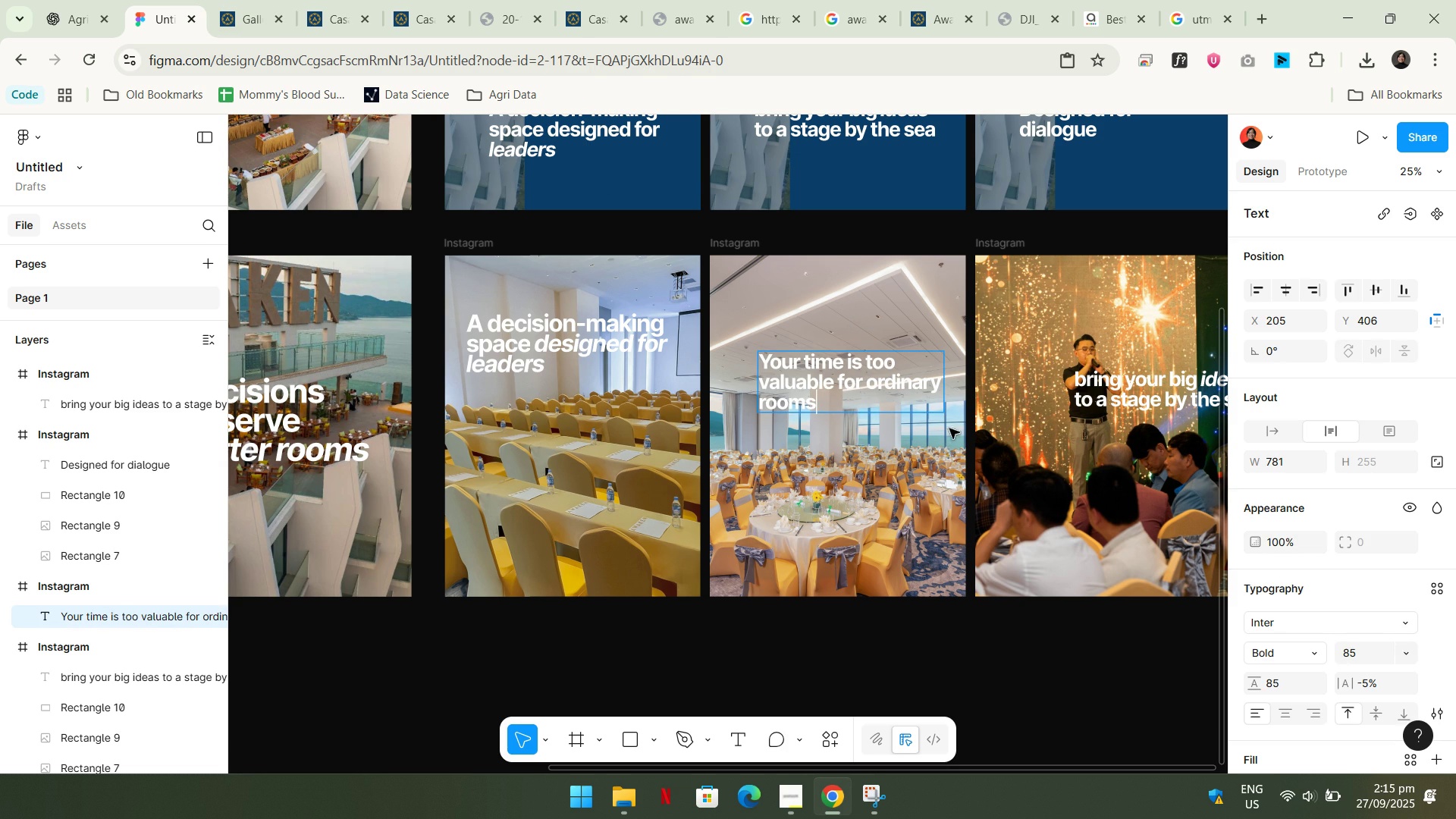 
left_click([959, 423])